 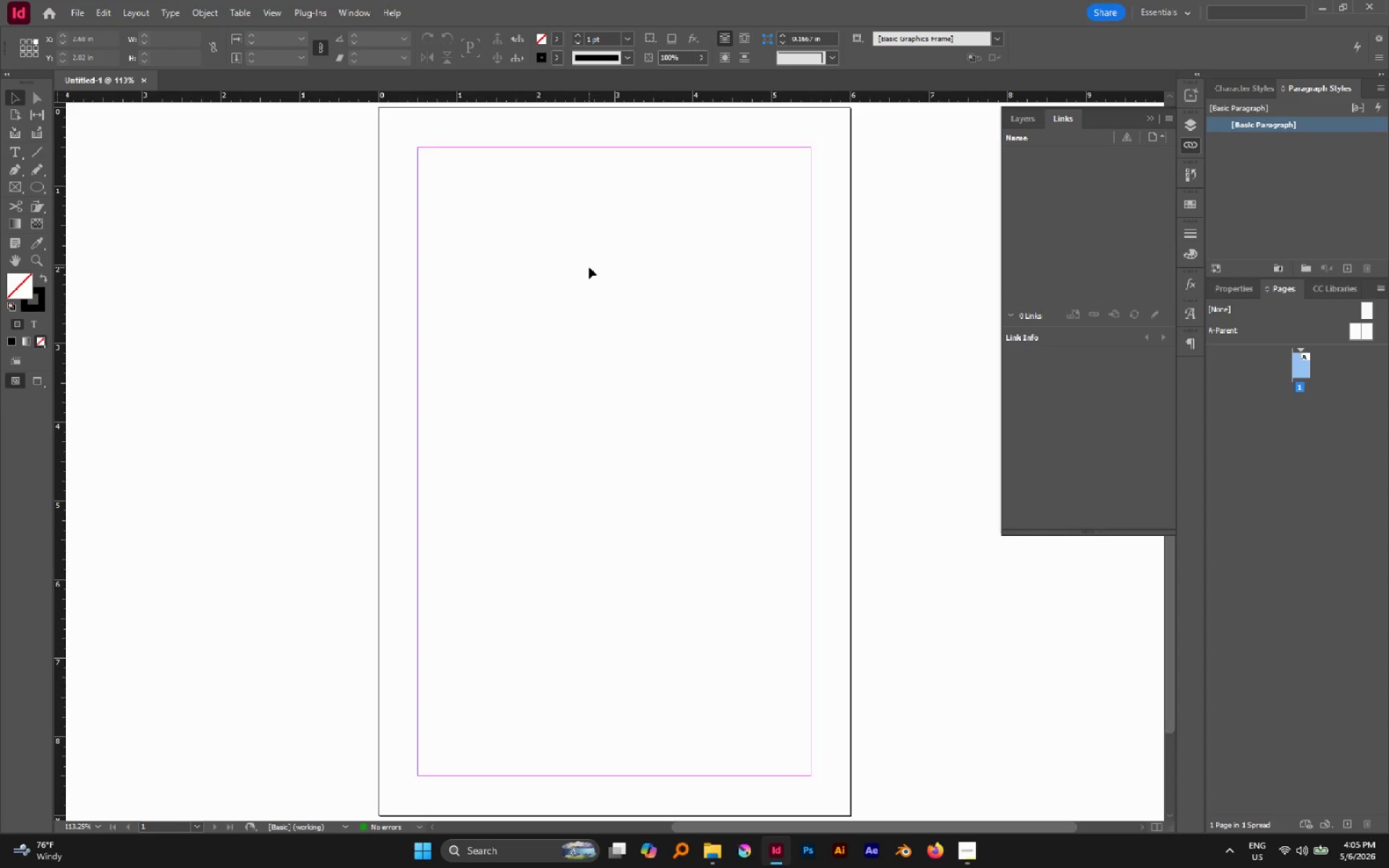 
key(W)
 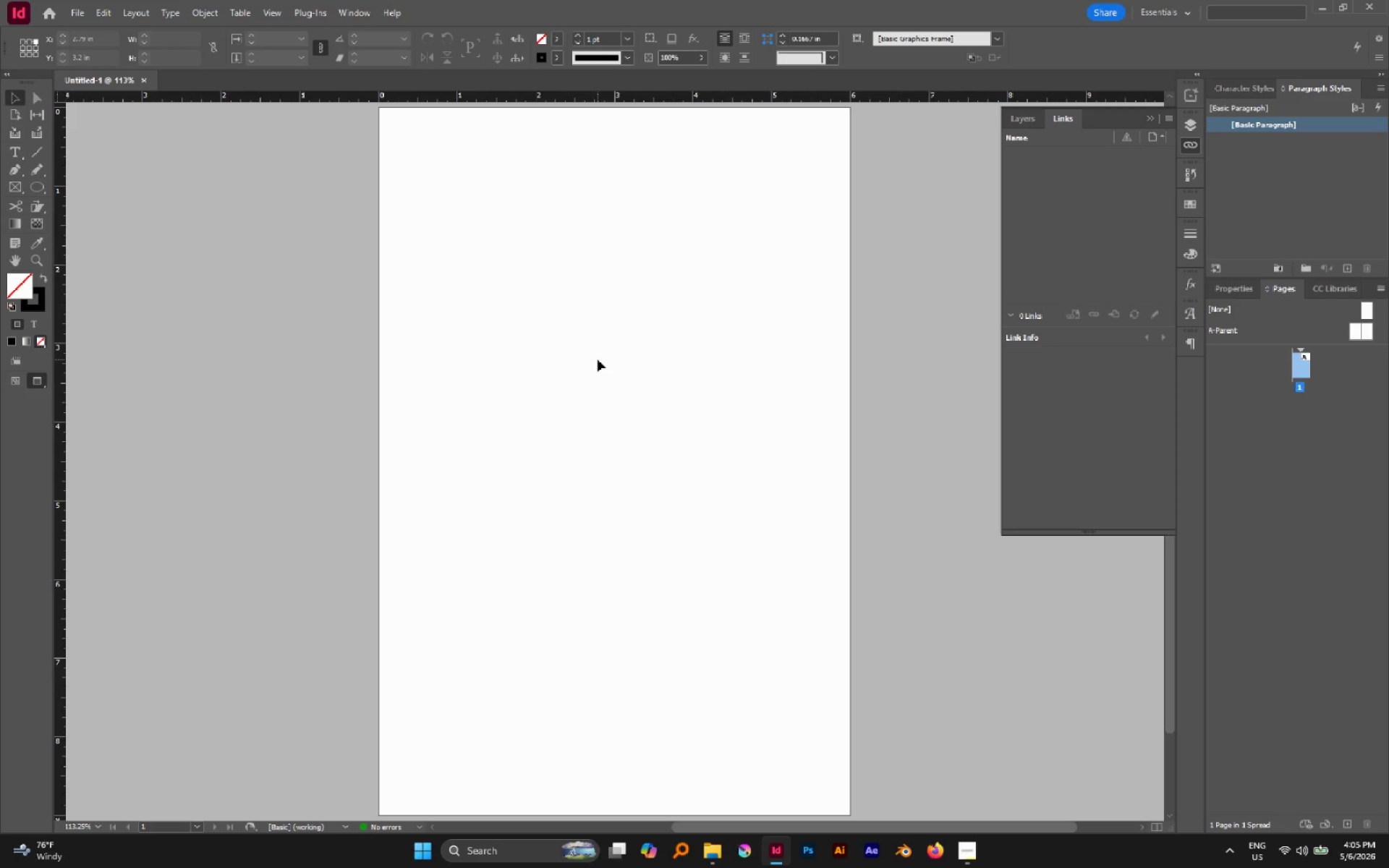 
hold_key(key=AltLeft, duration=0.5)
scroll: coordinate [598, 359], scroll_direction: down, amount: 2.0
 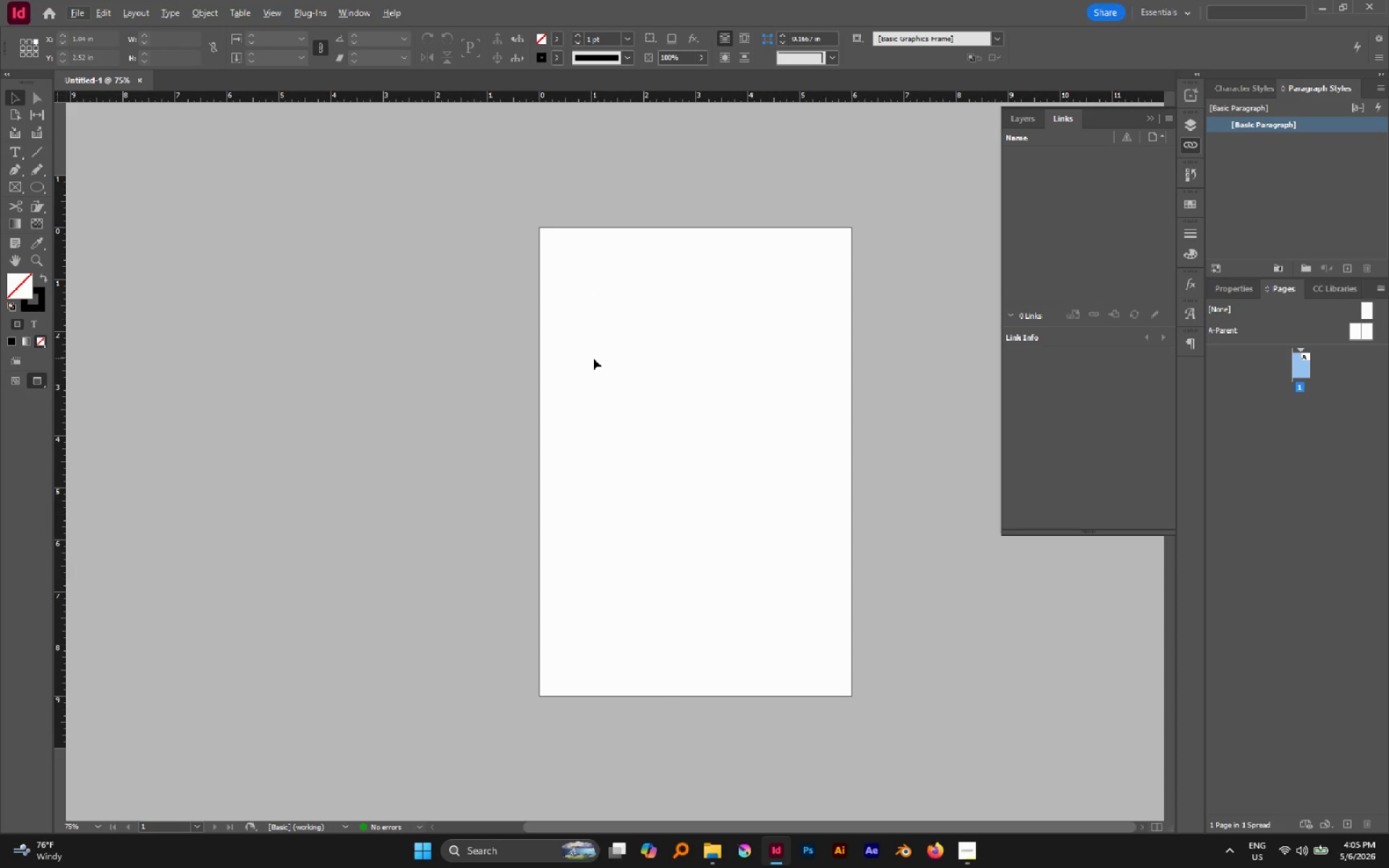 
key(W)
 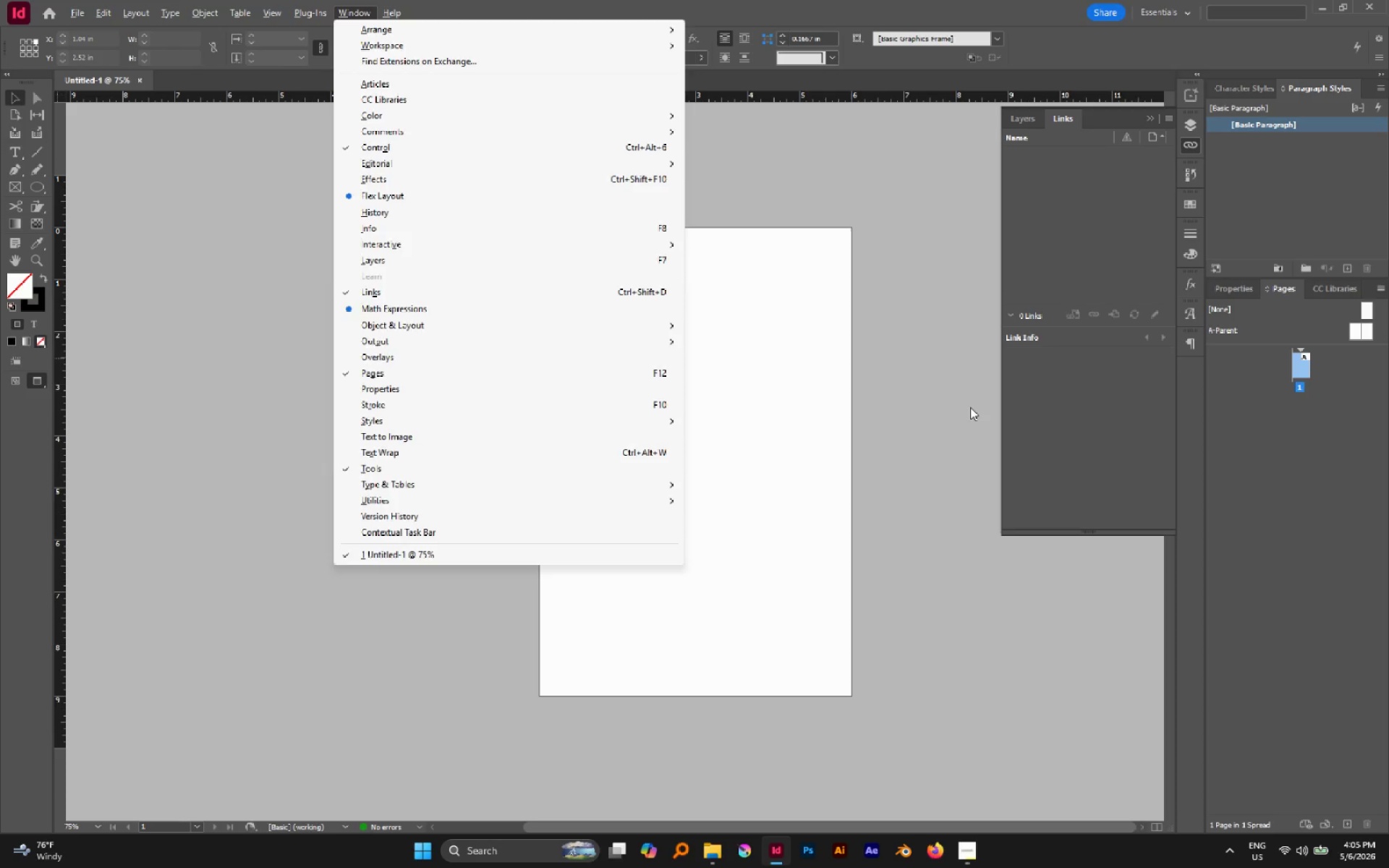 
scroll: coordinate [593, 358], scroll_direction: up, amount: 2.0
 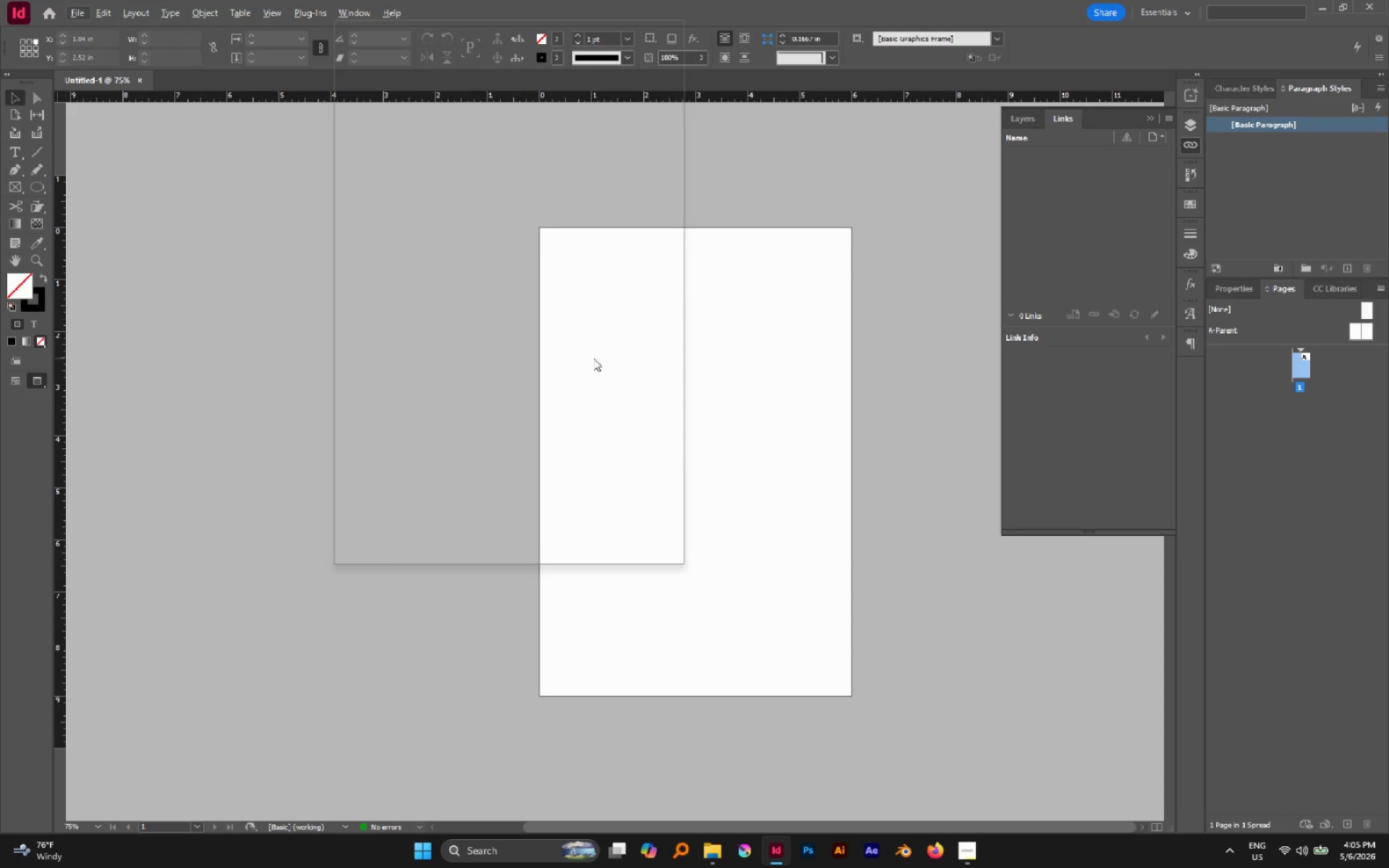 
left_click([970, 407])
 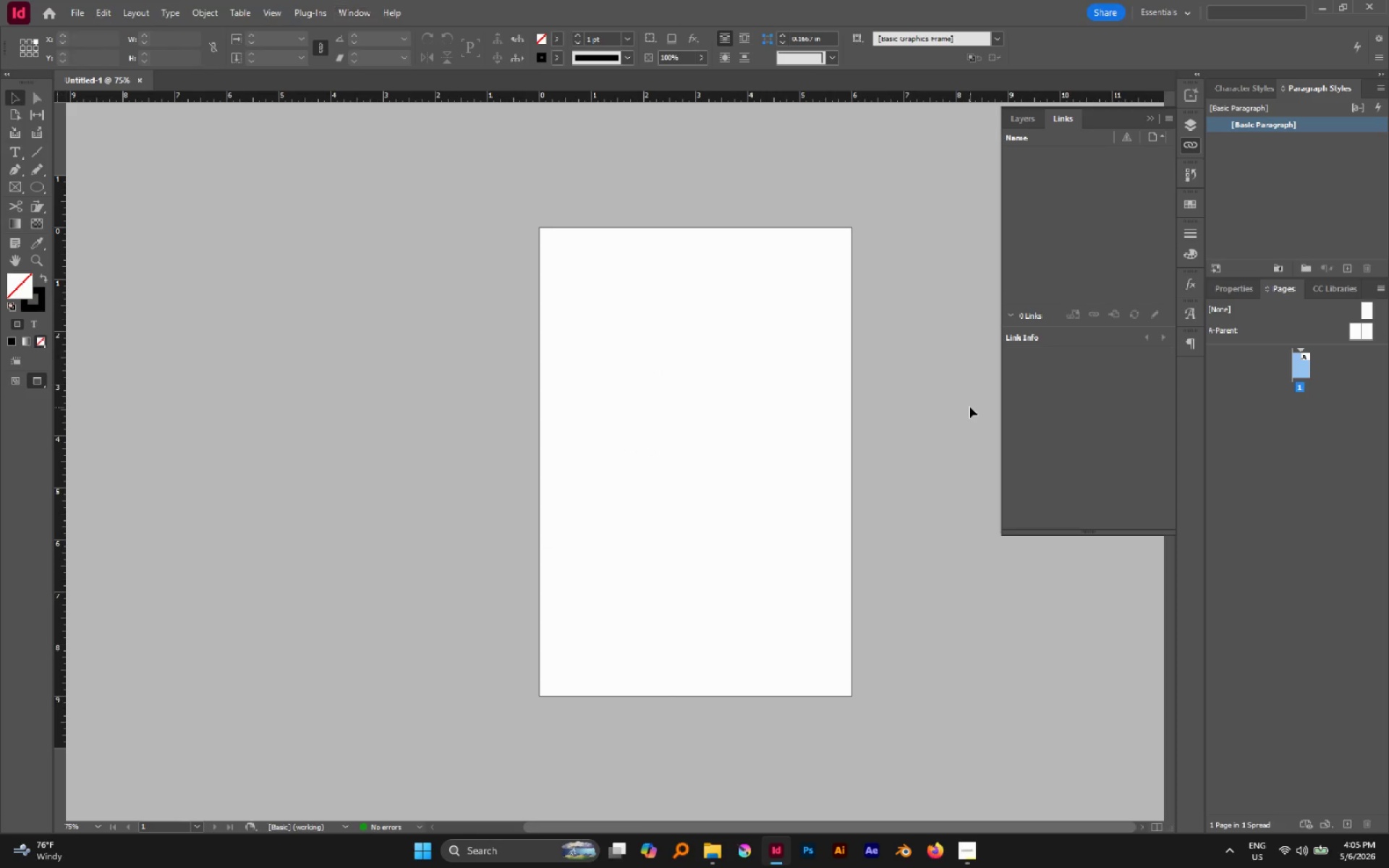 
type(www)
 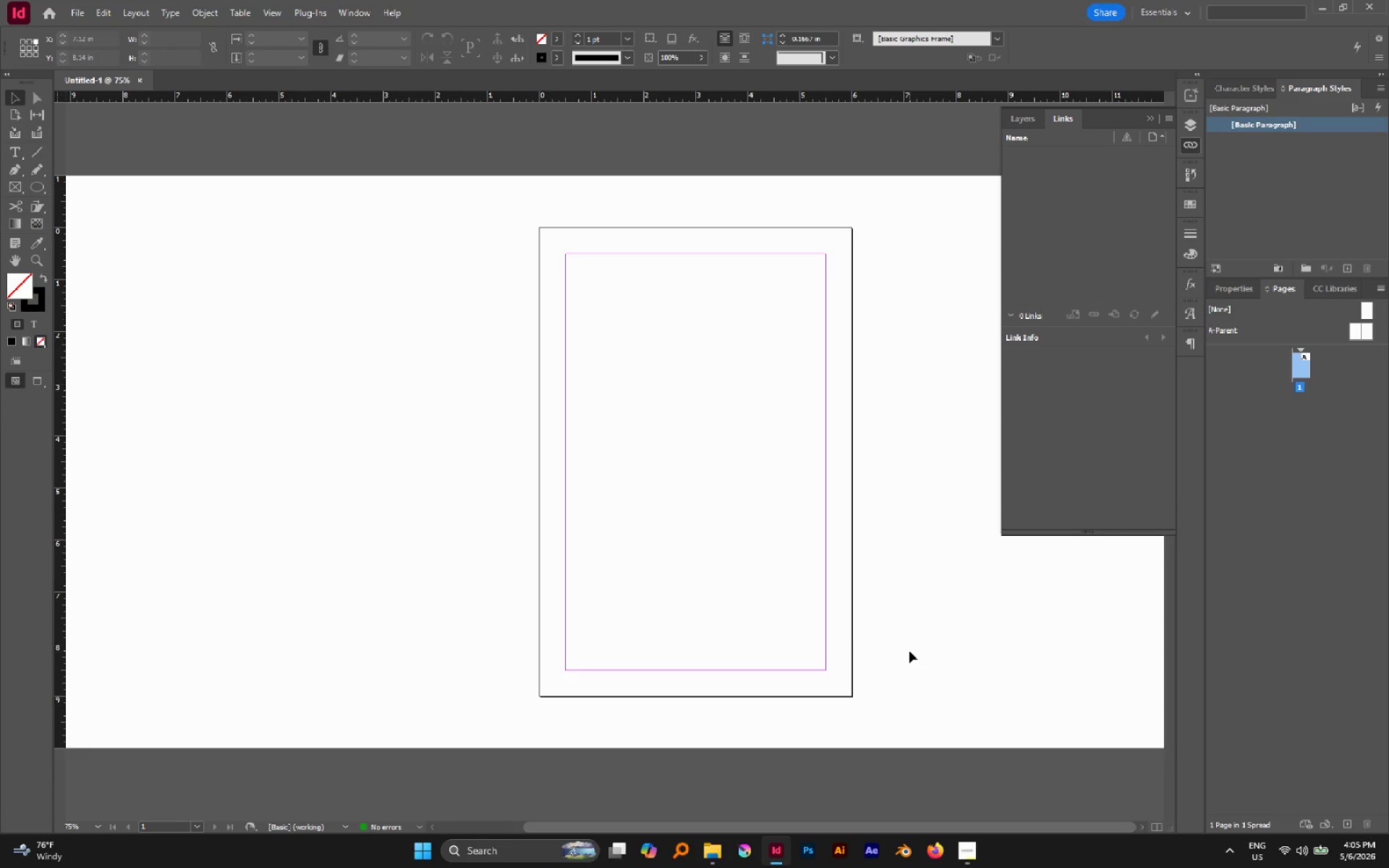 
left_click([974, 846])